 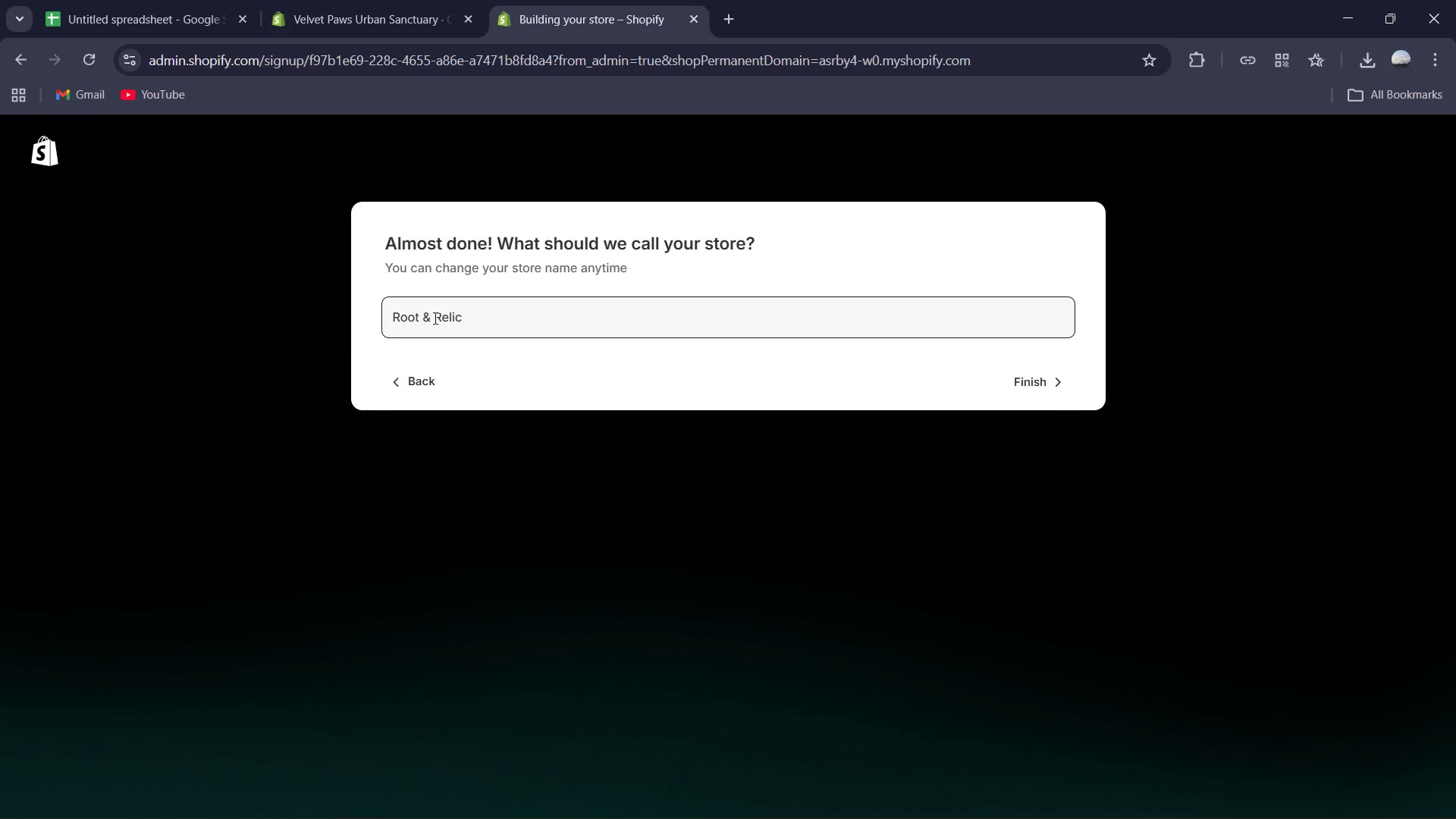 
key(Enter)
 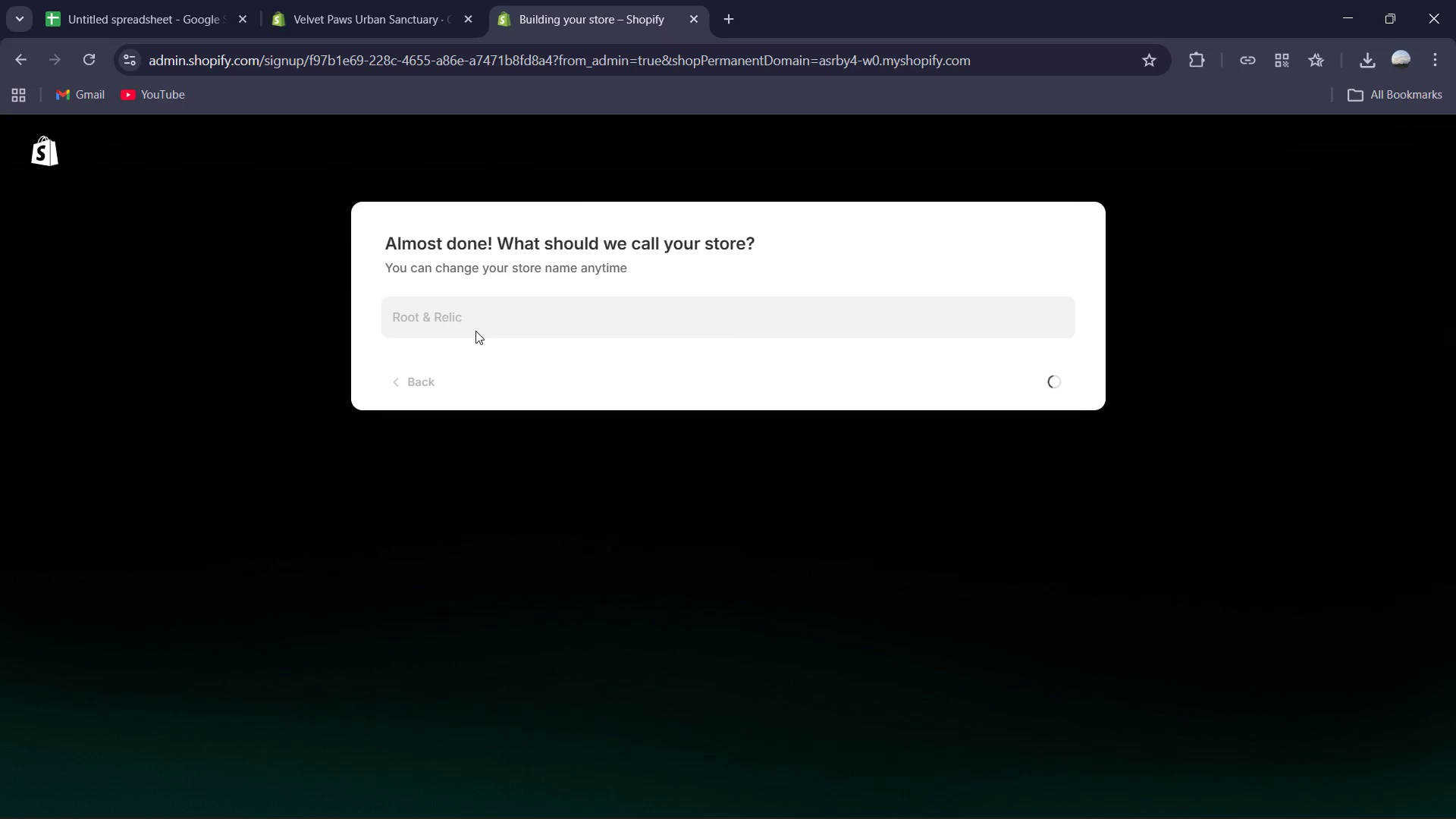 
wait(5.27)
 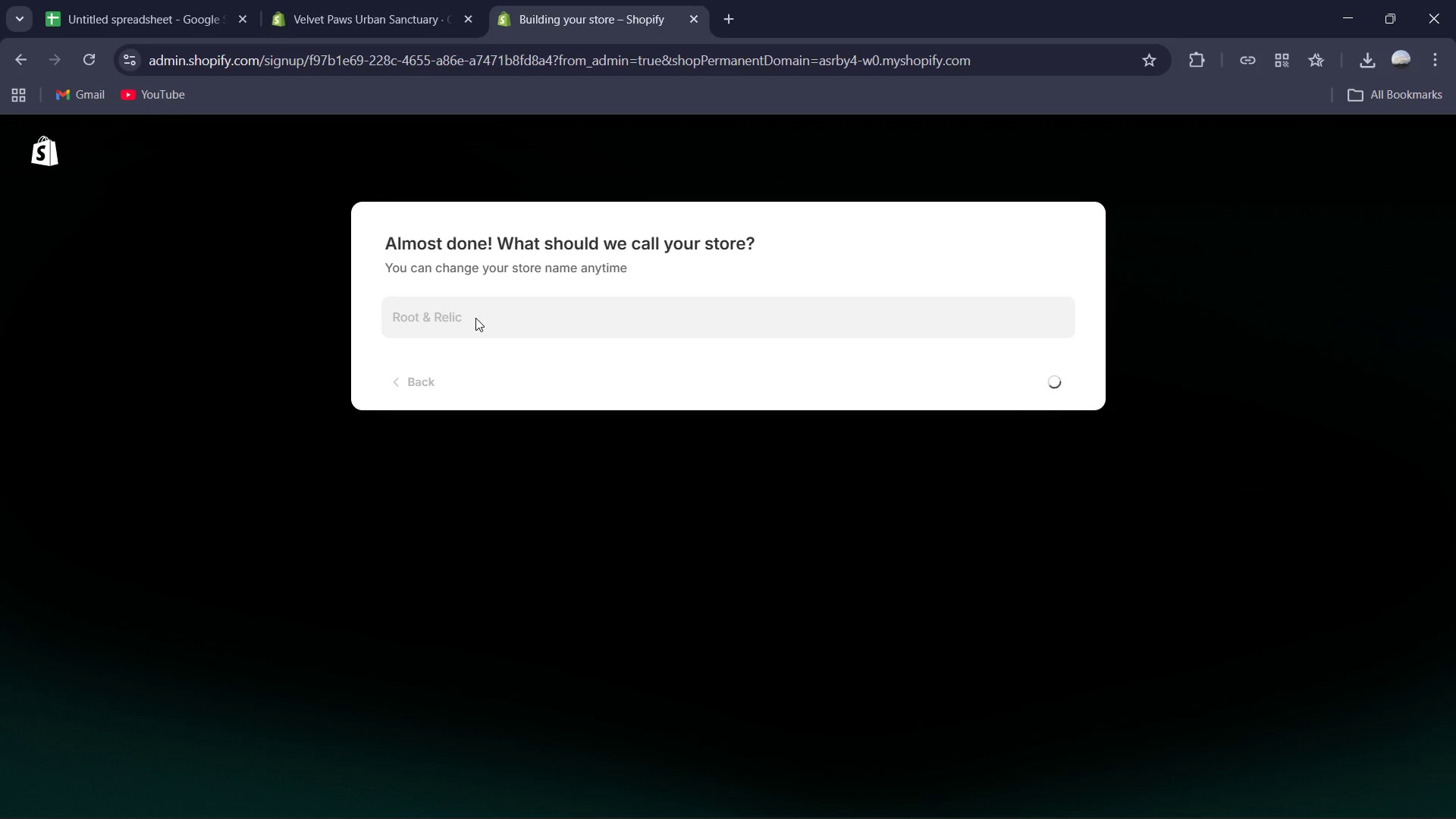 
left_click_drag(start_coordinate=[121, 14], to_coordinate=[300, 8])
 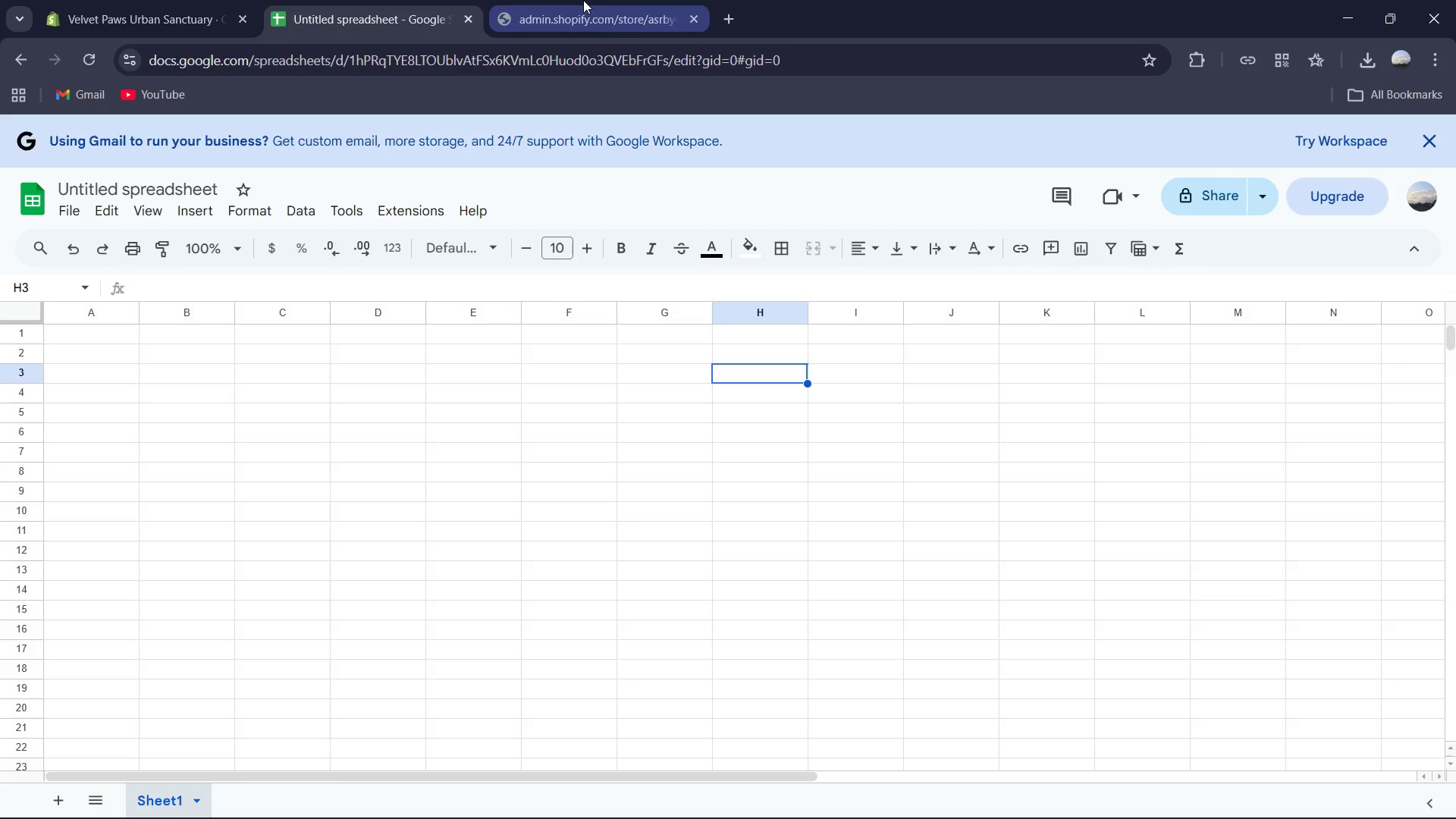 
left_click([583, 0])
 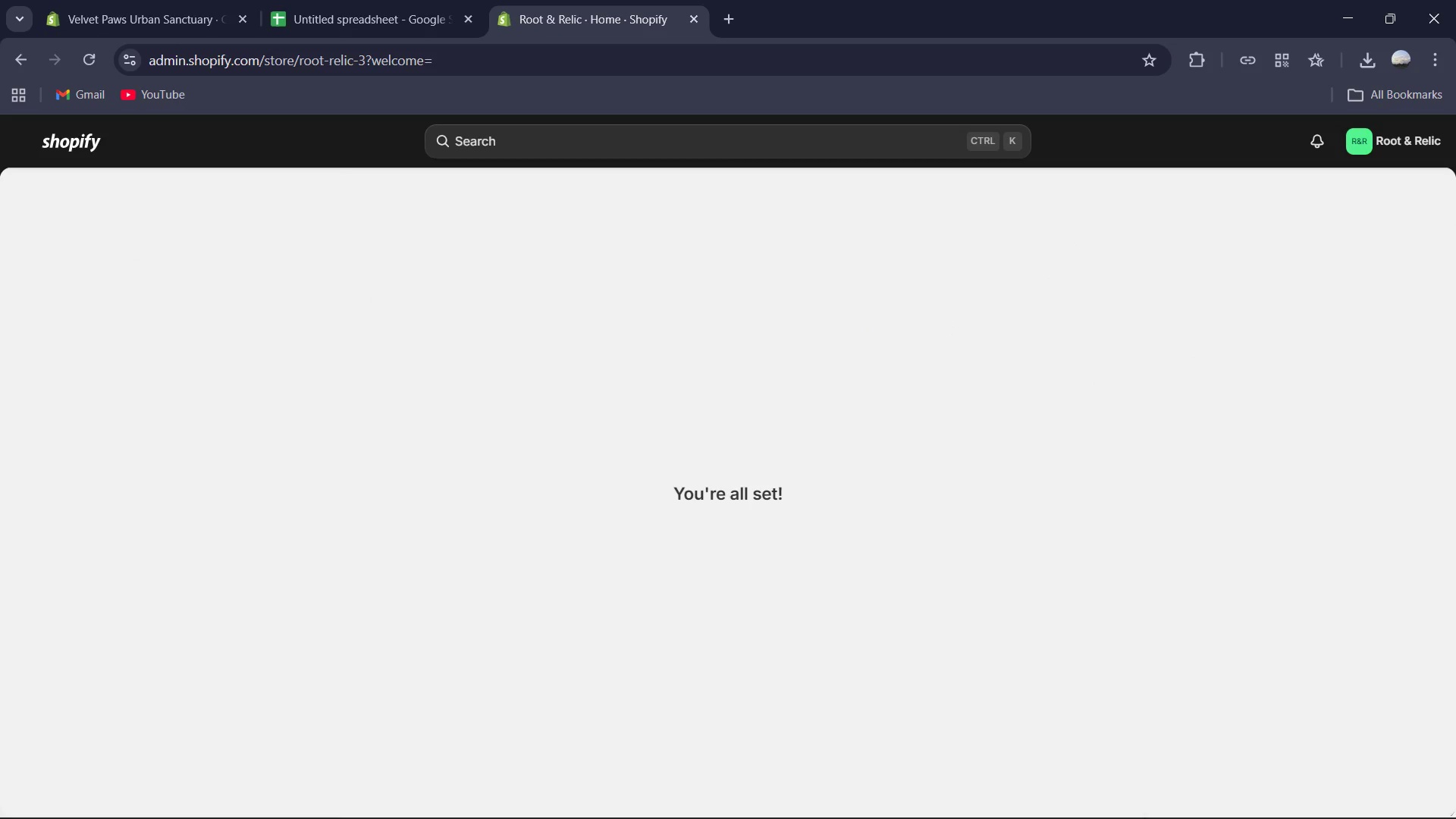 
wait(5.41)
 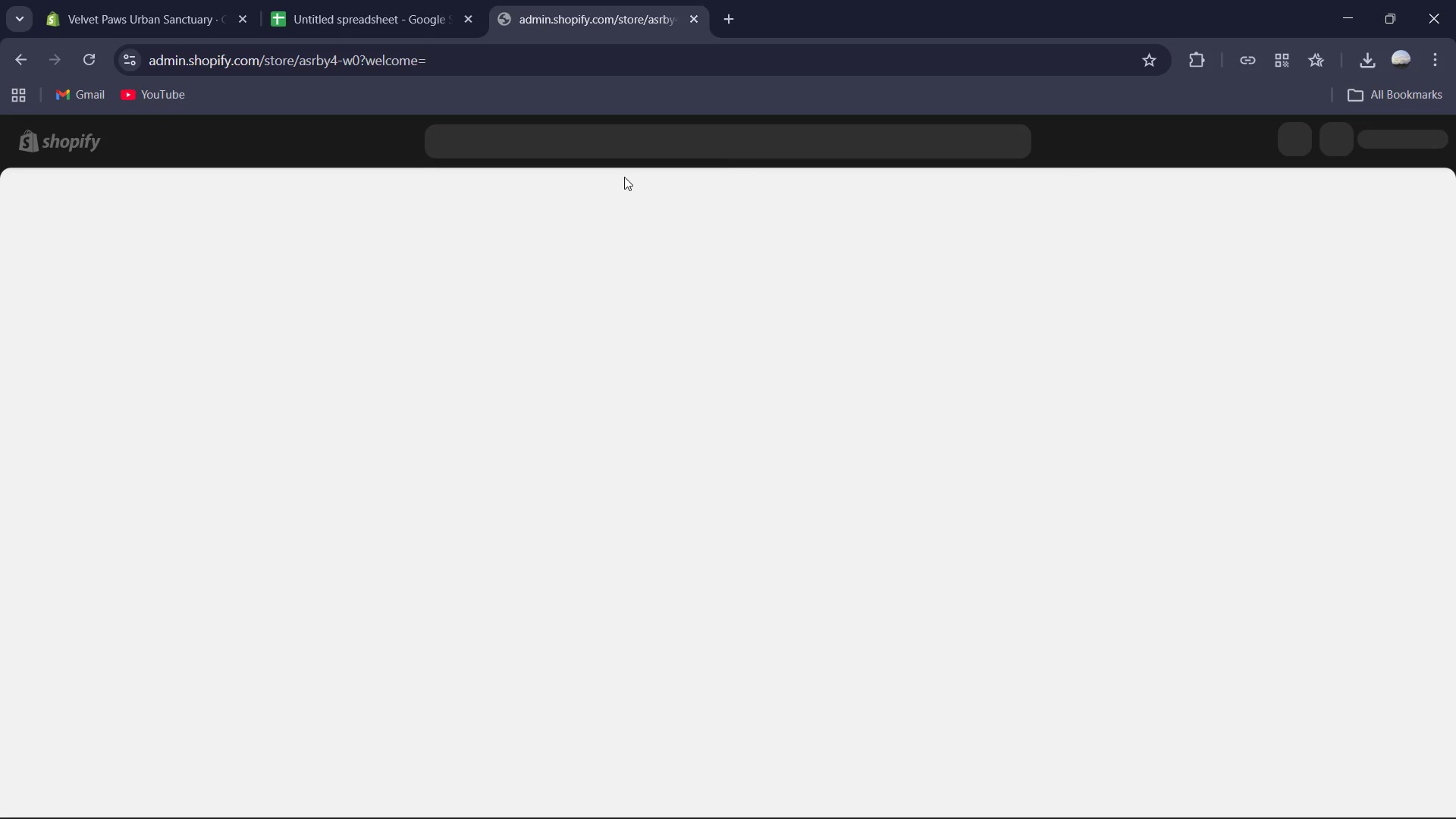 
left_click_drag(start_coordinate=[1106, 808], to_coordinate=[1105, 800])
 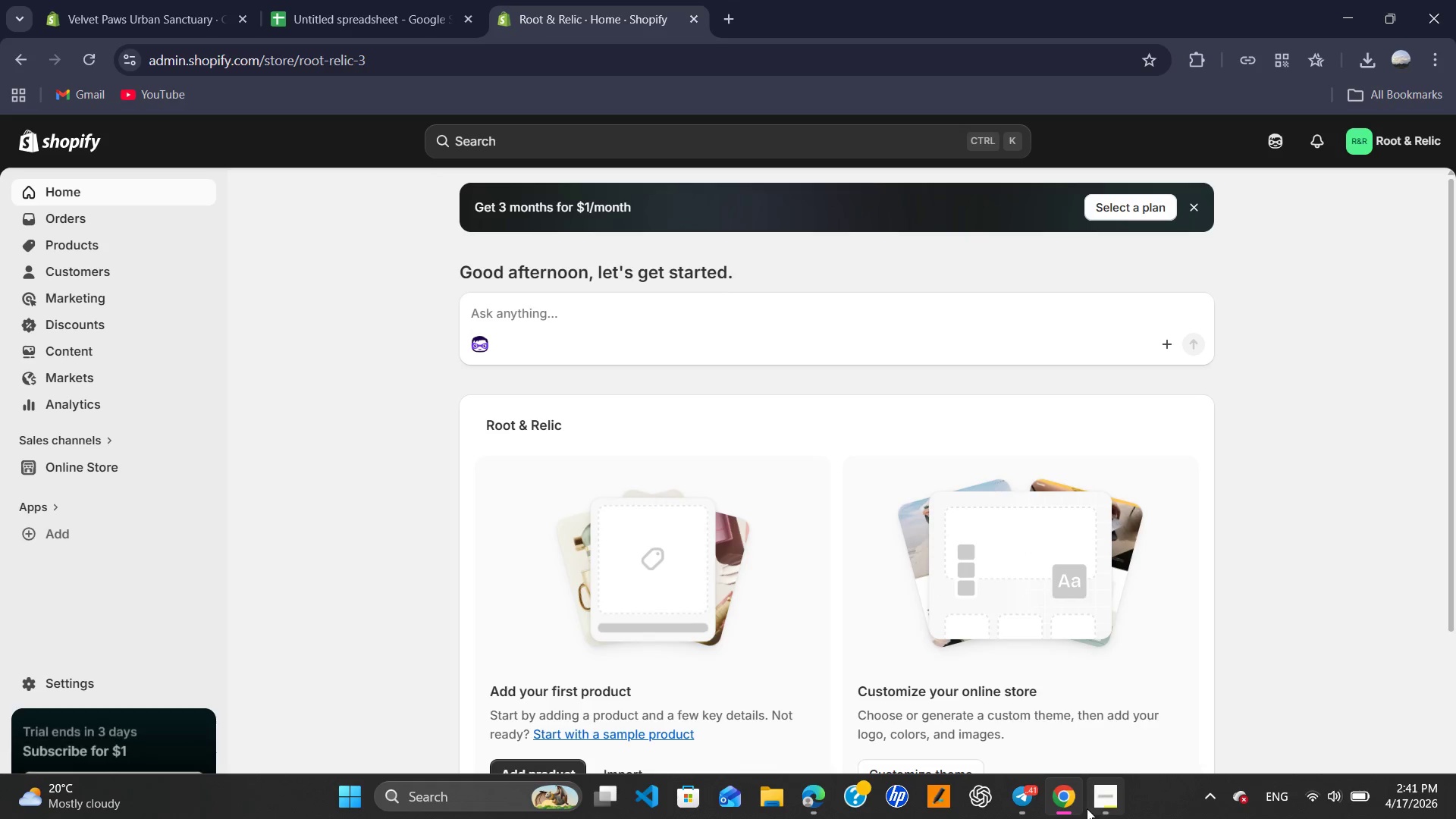 
left_click([1109, 801])